 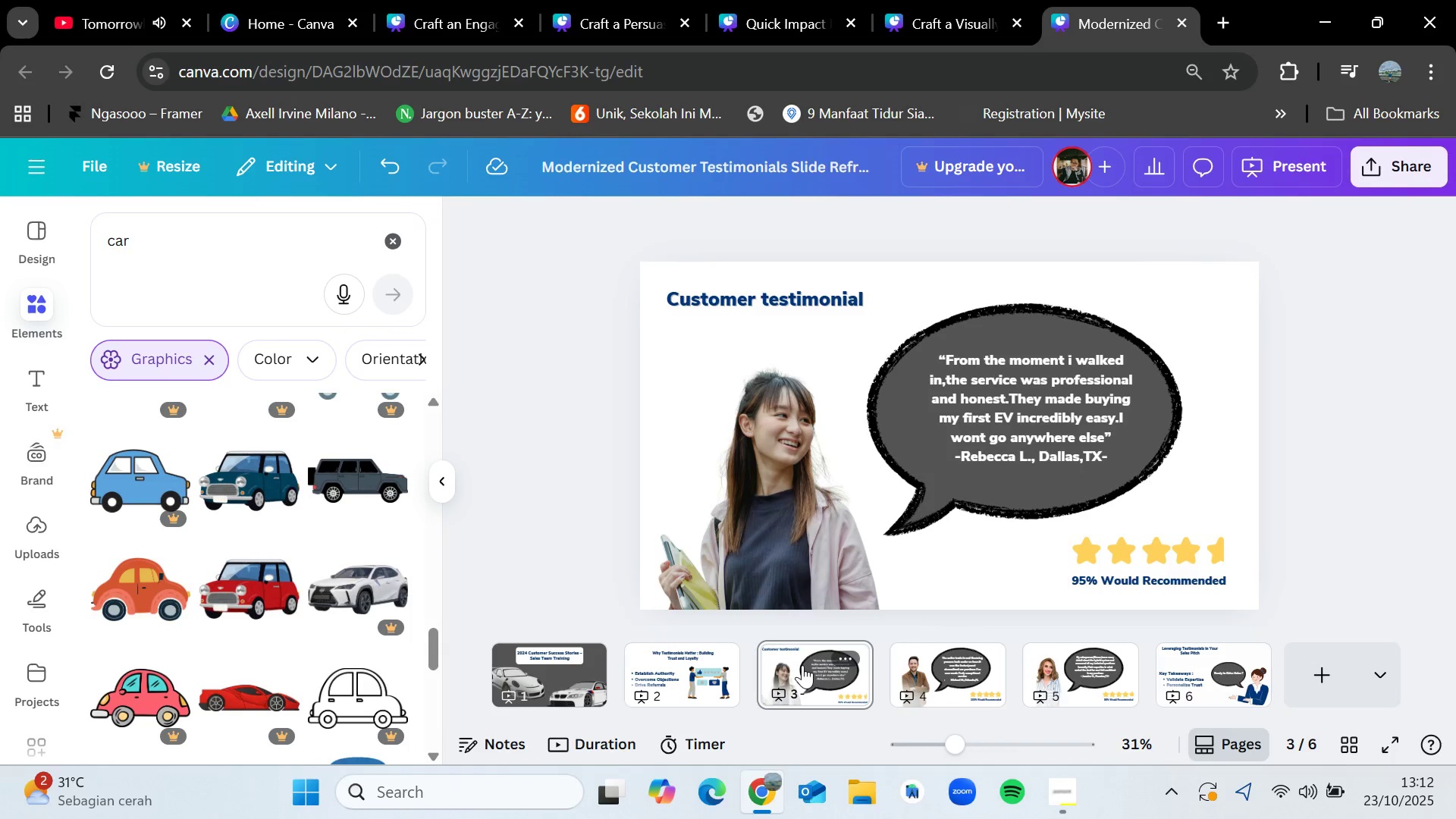 
left_click([383, 235])
 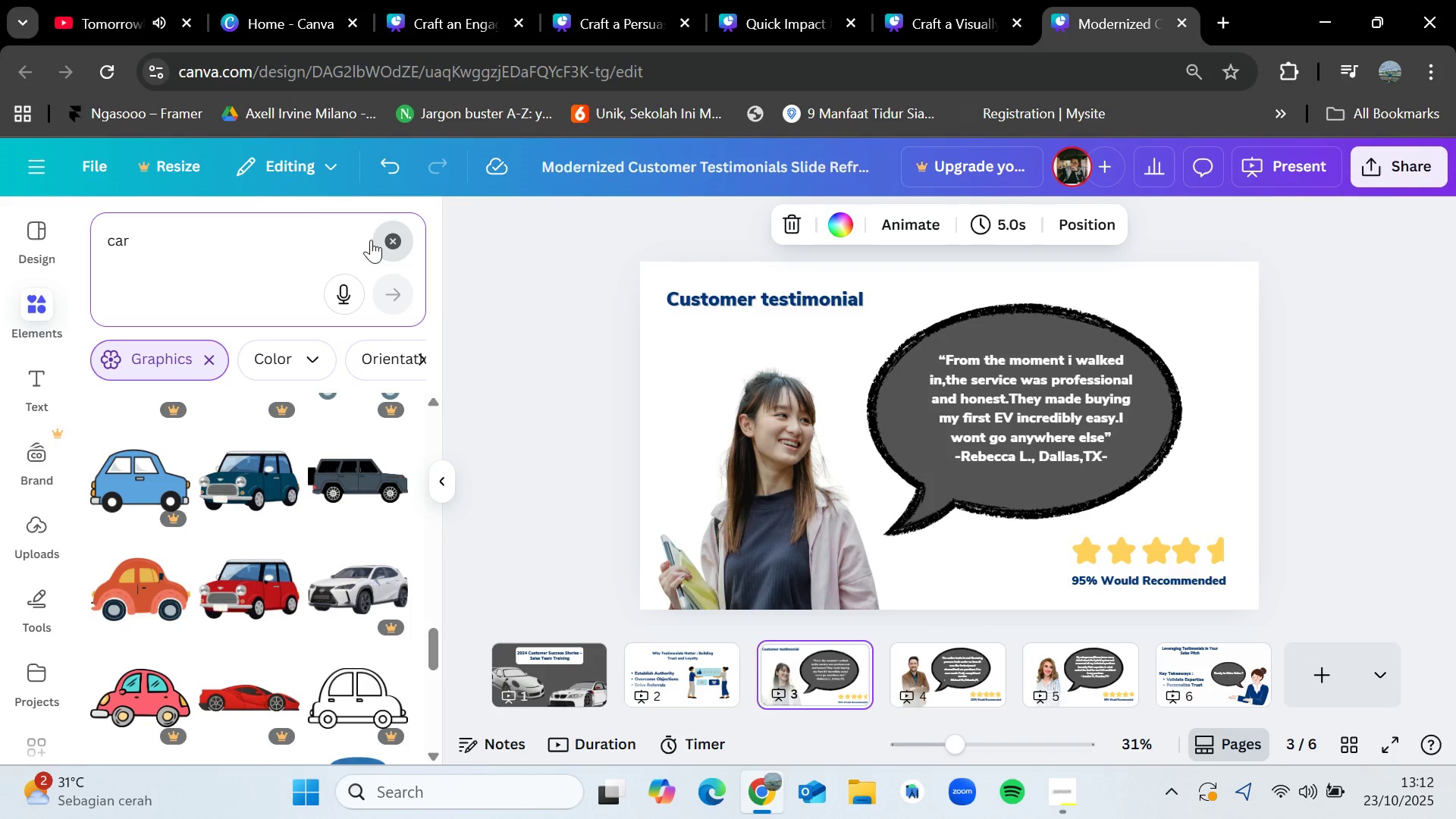 
left_click([195, 266])
 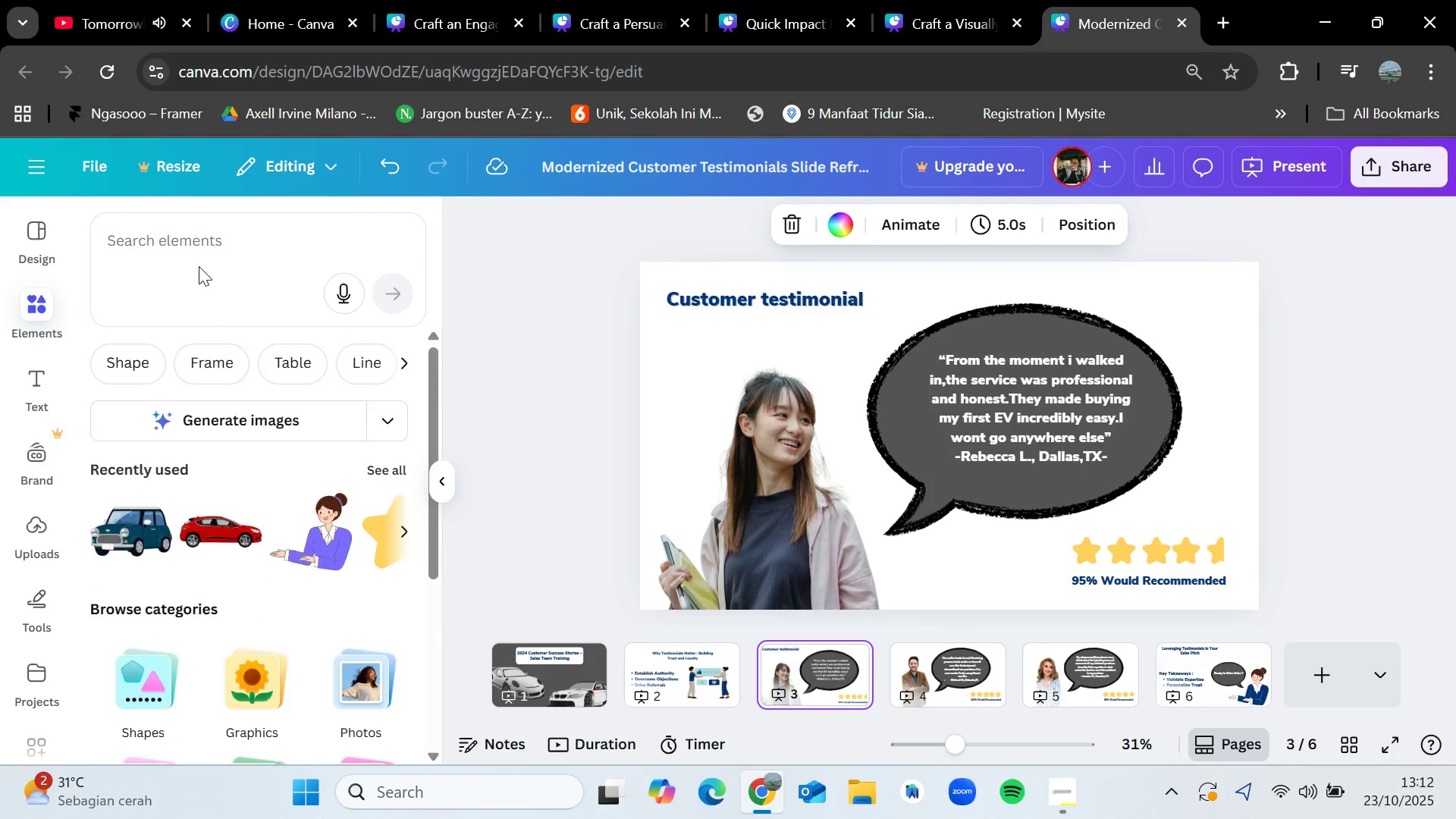 
left_click([221, 243])
 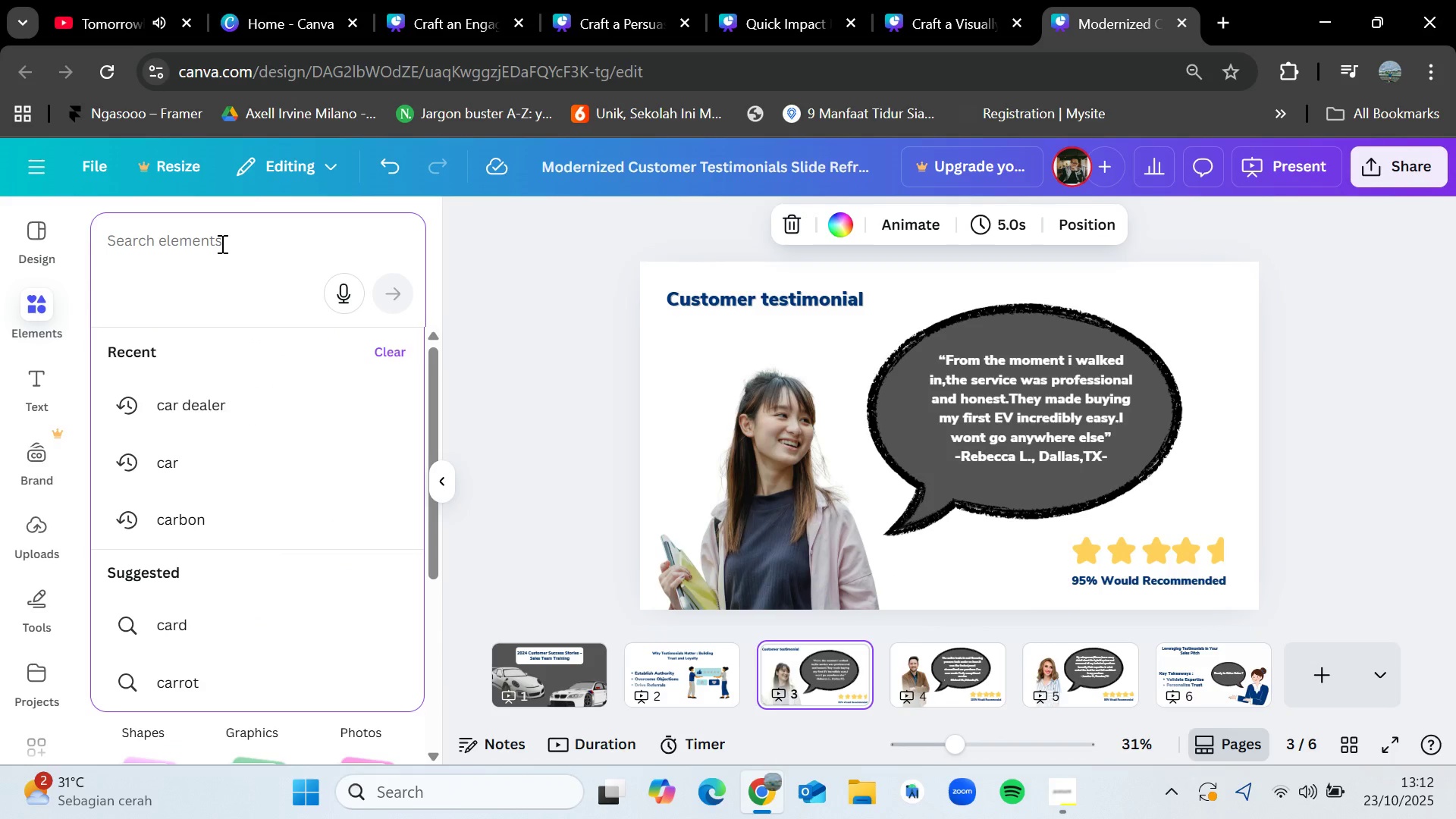 
type(f)
key(Backspace)
type(girl)
 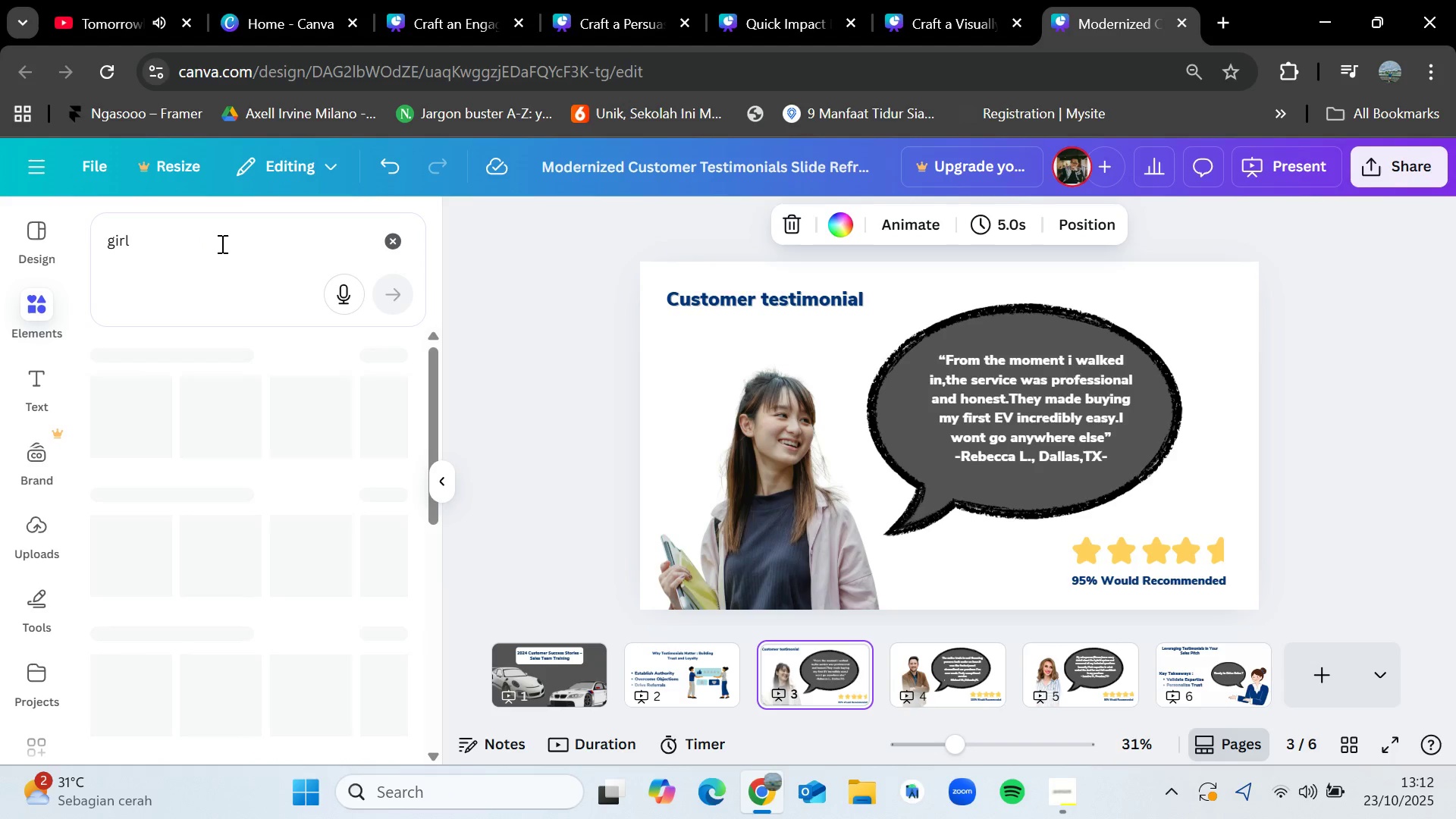 
key(Enter)
 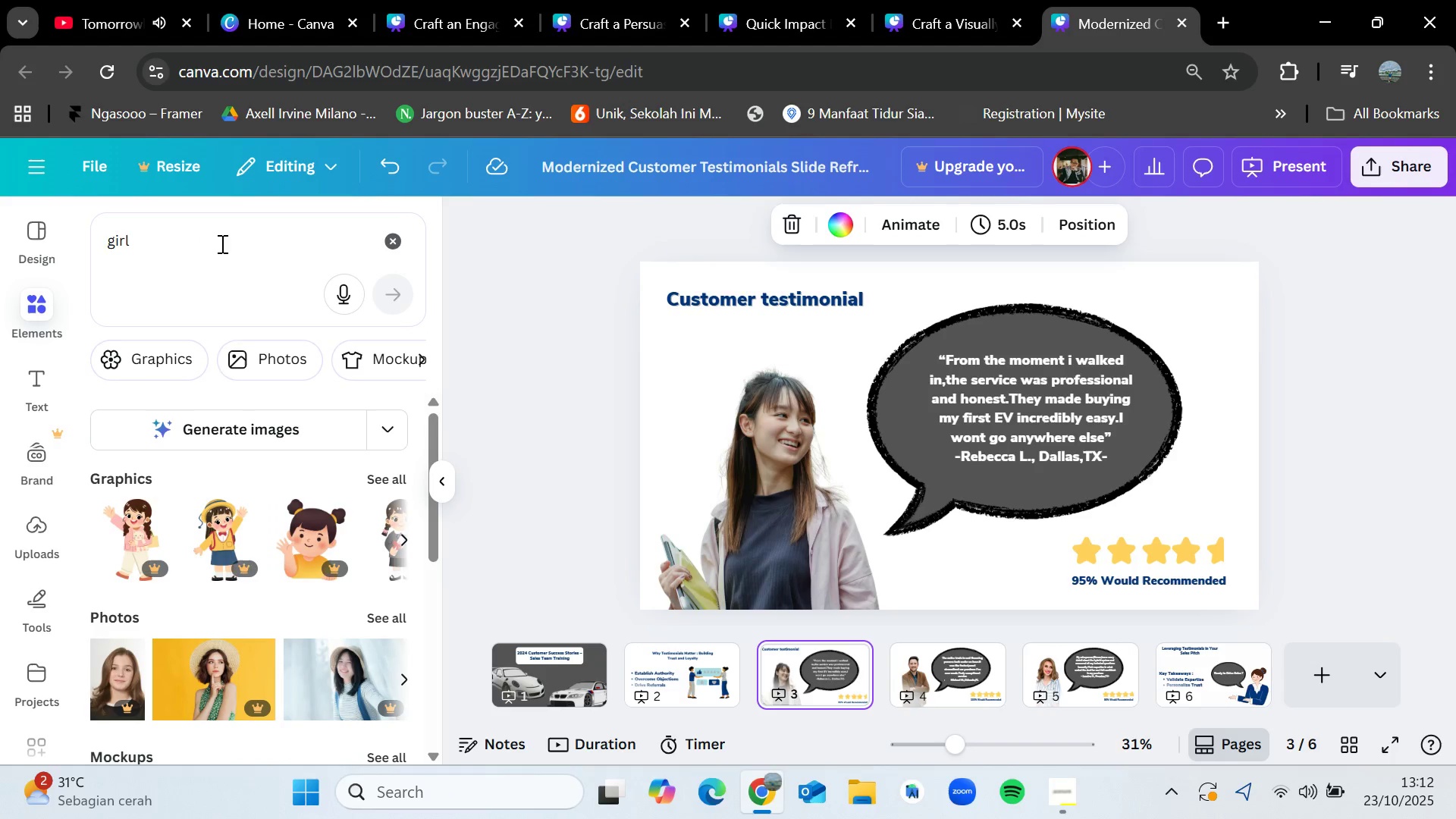 
left_click([405, 475])
 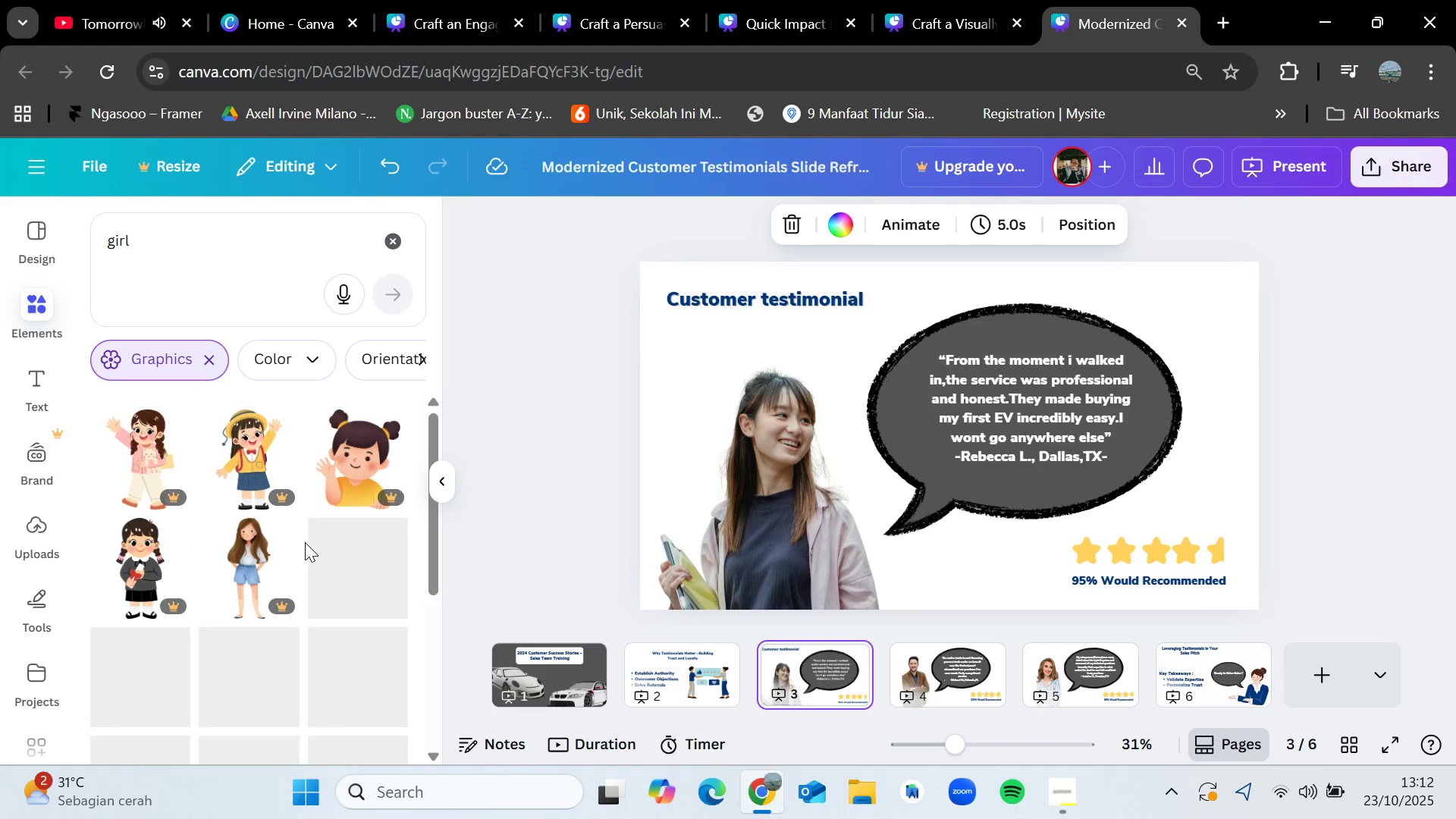 
scroll: coordinate [318, 548], scroll_direction: down, amount: 11.0
 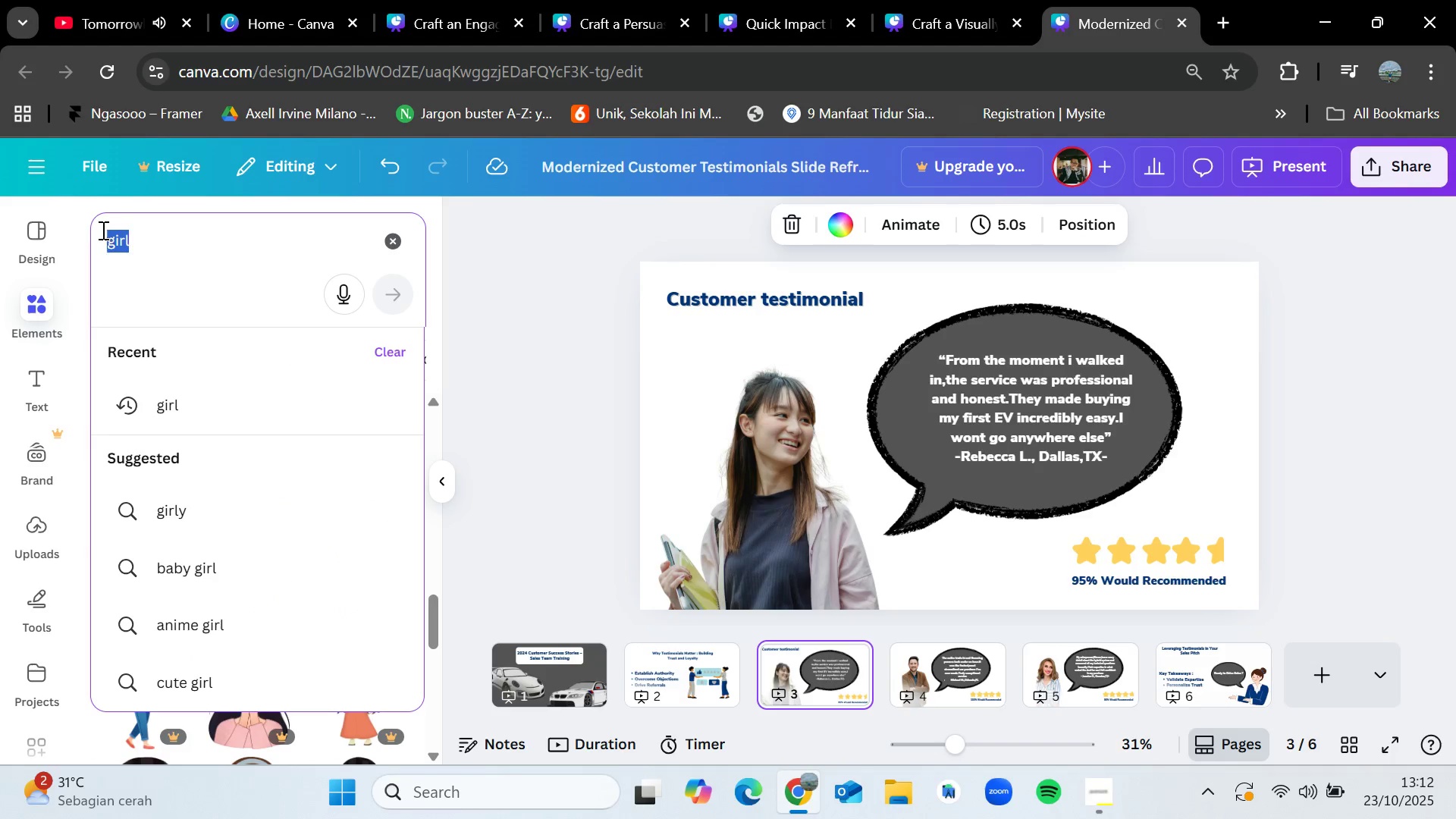 
key(Backspace)
type(student')
key(Backspace)
 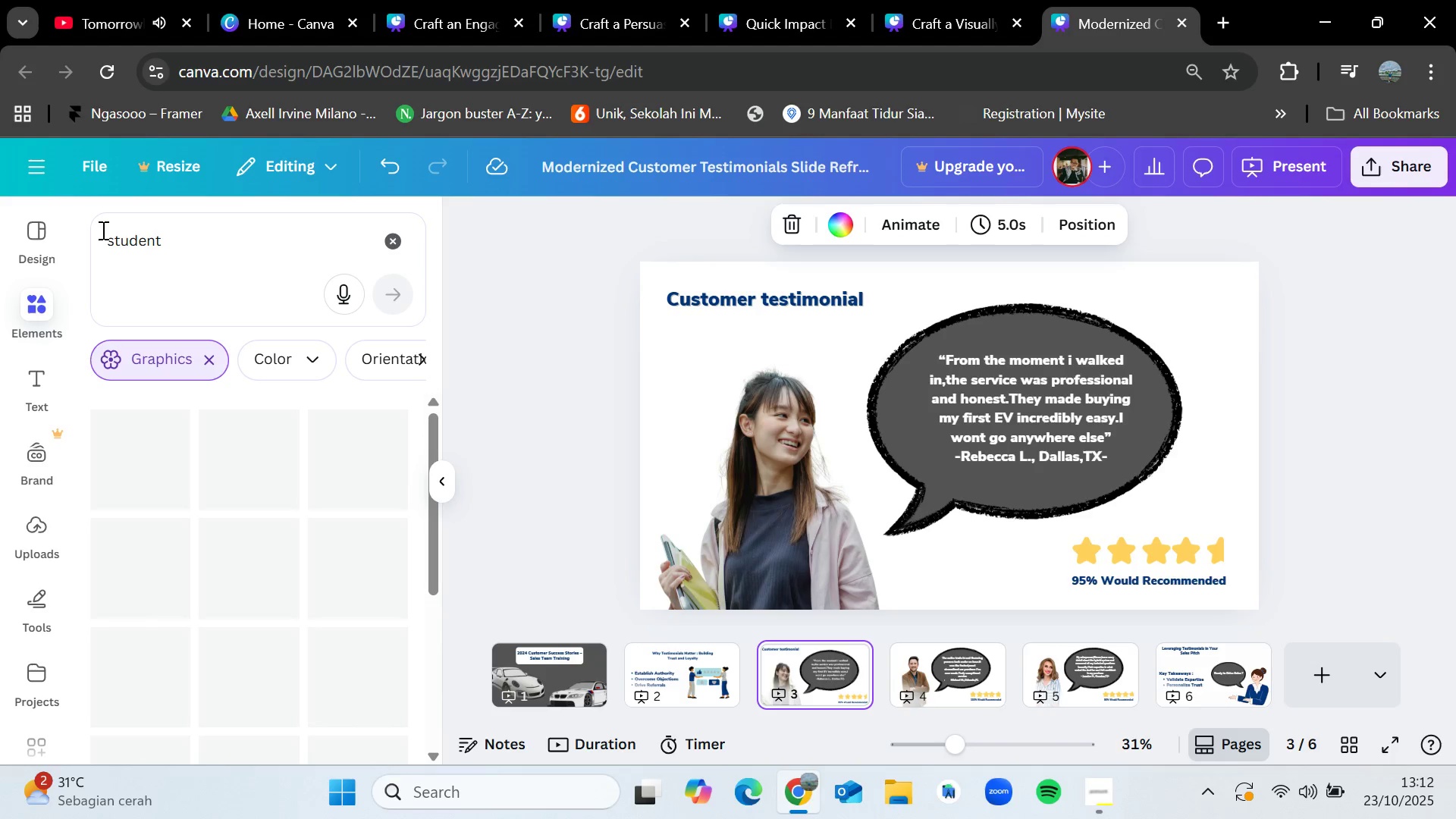 
key(Enter)
 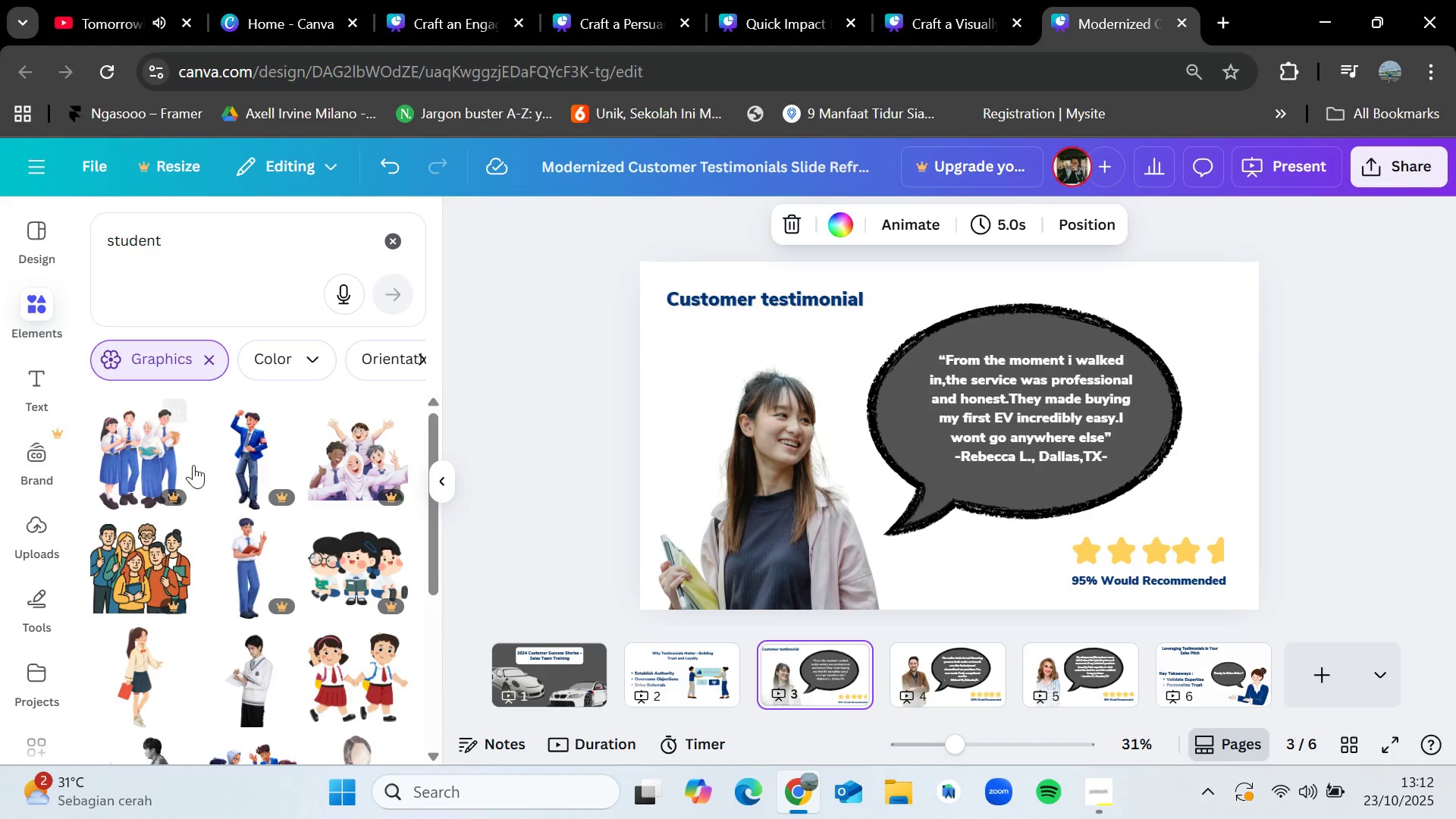 
scroll: coordinate [271, 562], scroll_direction: down, amount: 15.0
 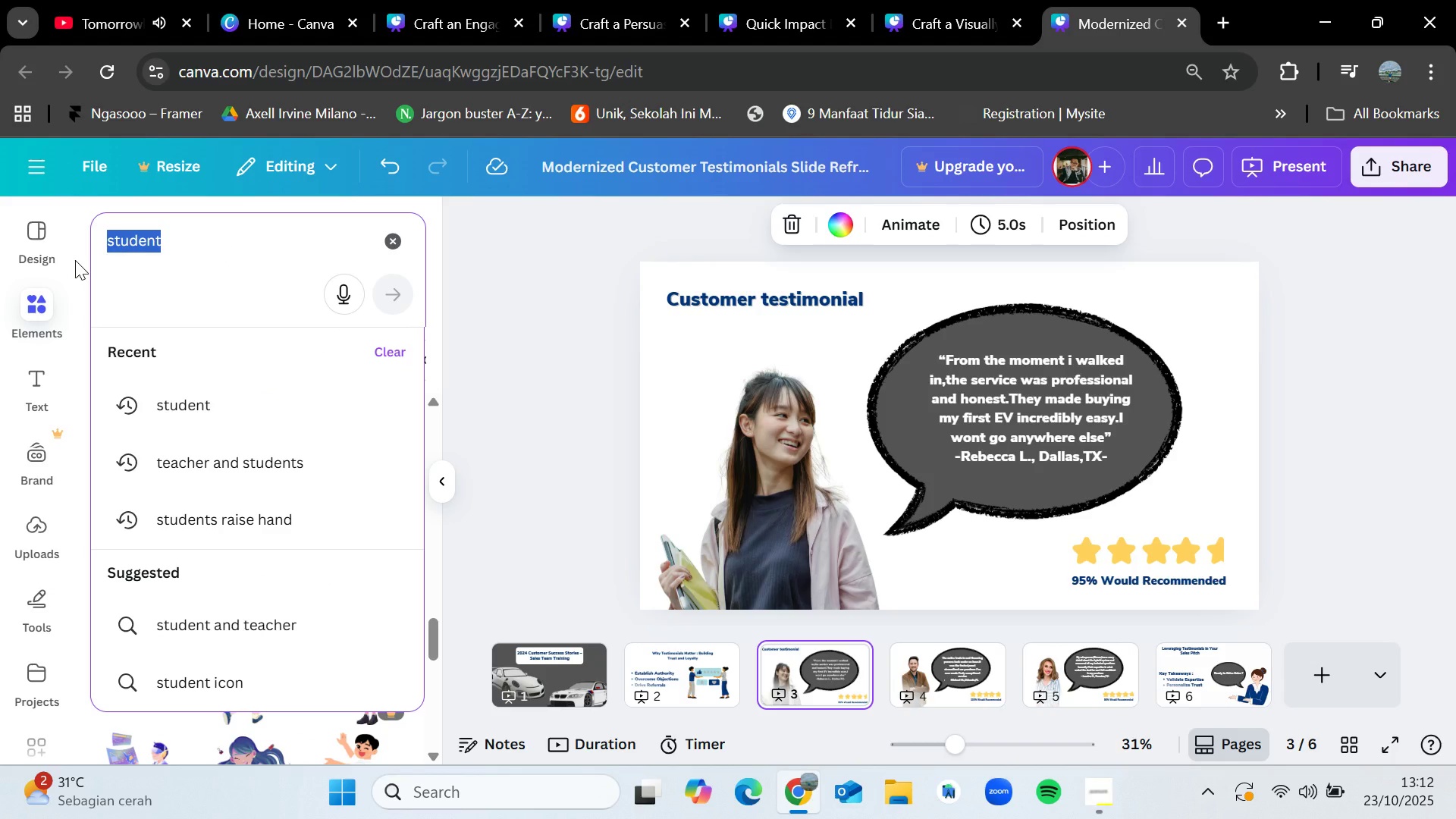 
key(Backspace)
type(women)
 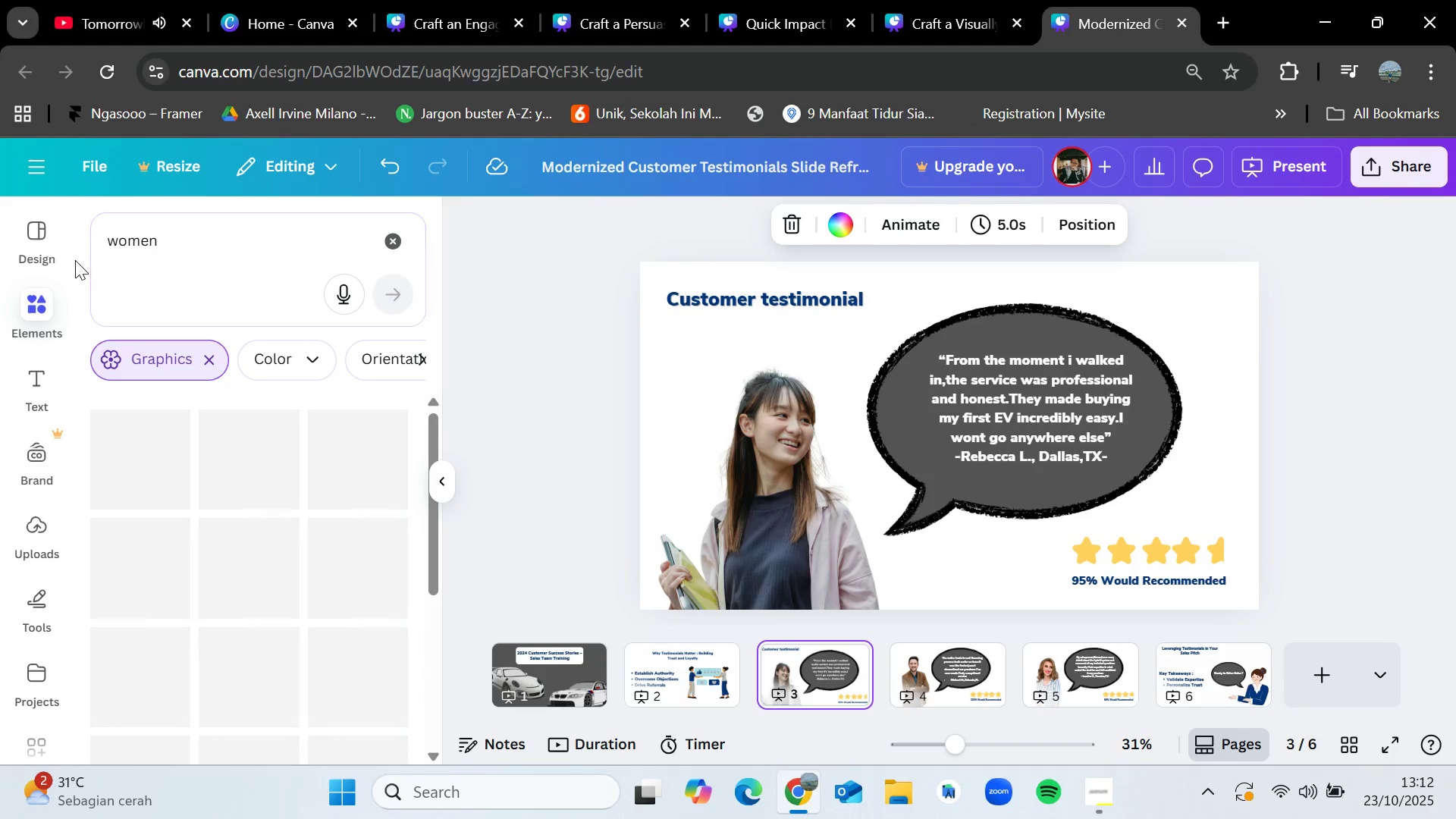 
key(Enter)
 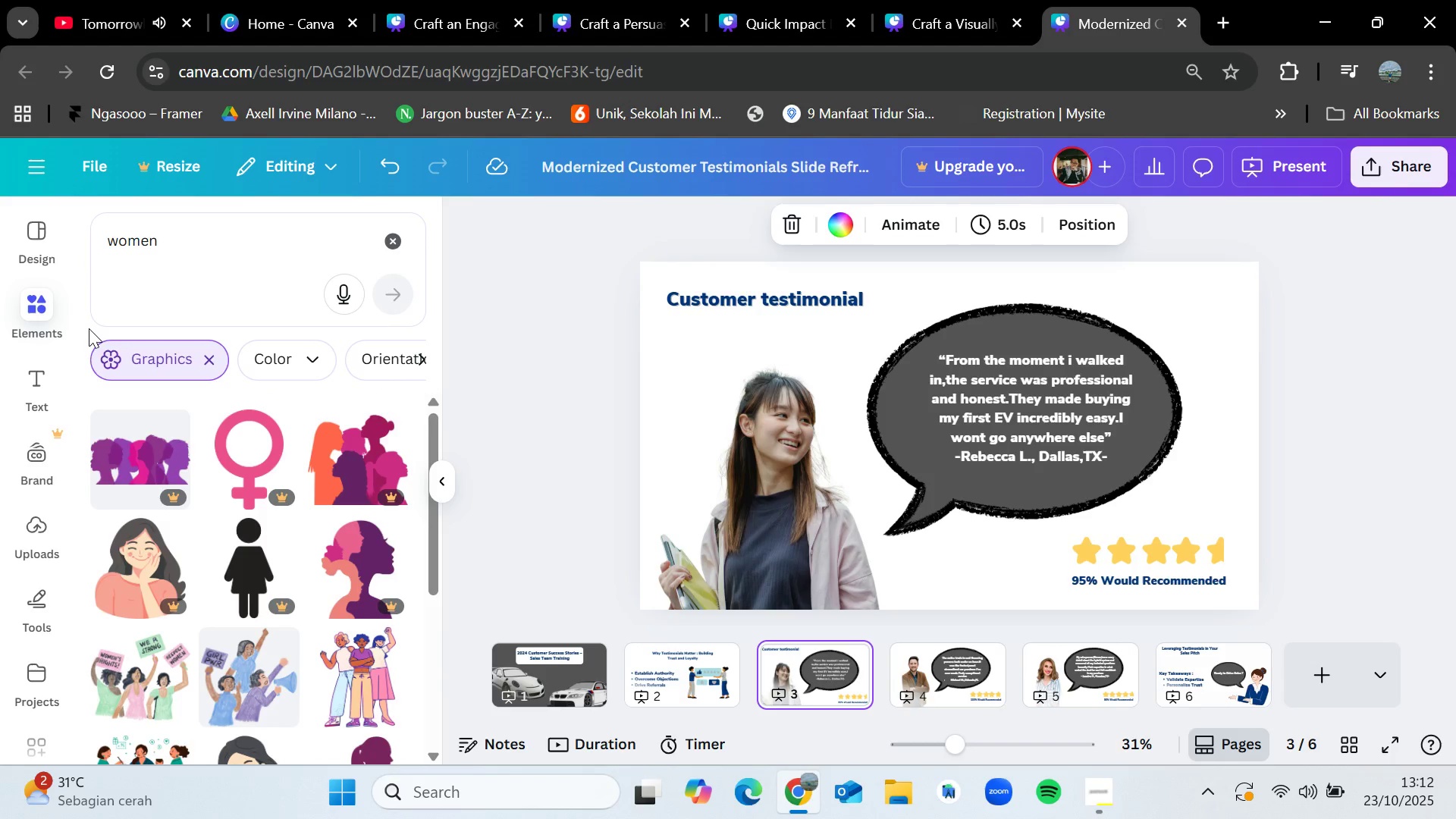 
scroll: coordinate [146, 632], scroll_direction: down, amount: 2.0
 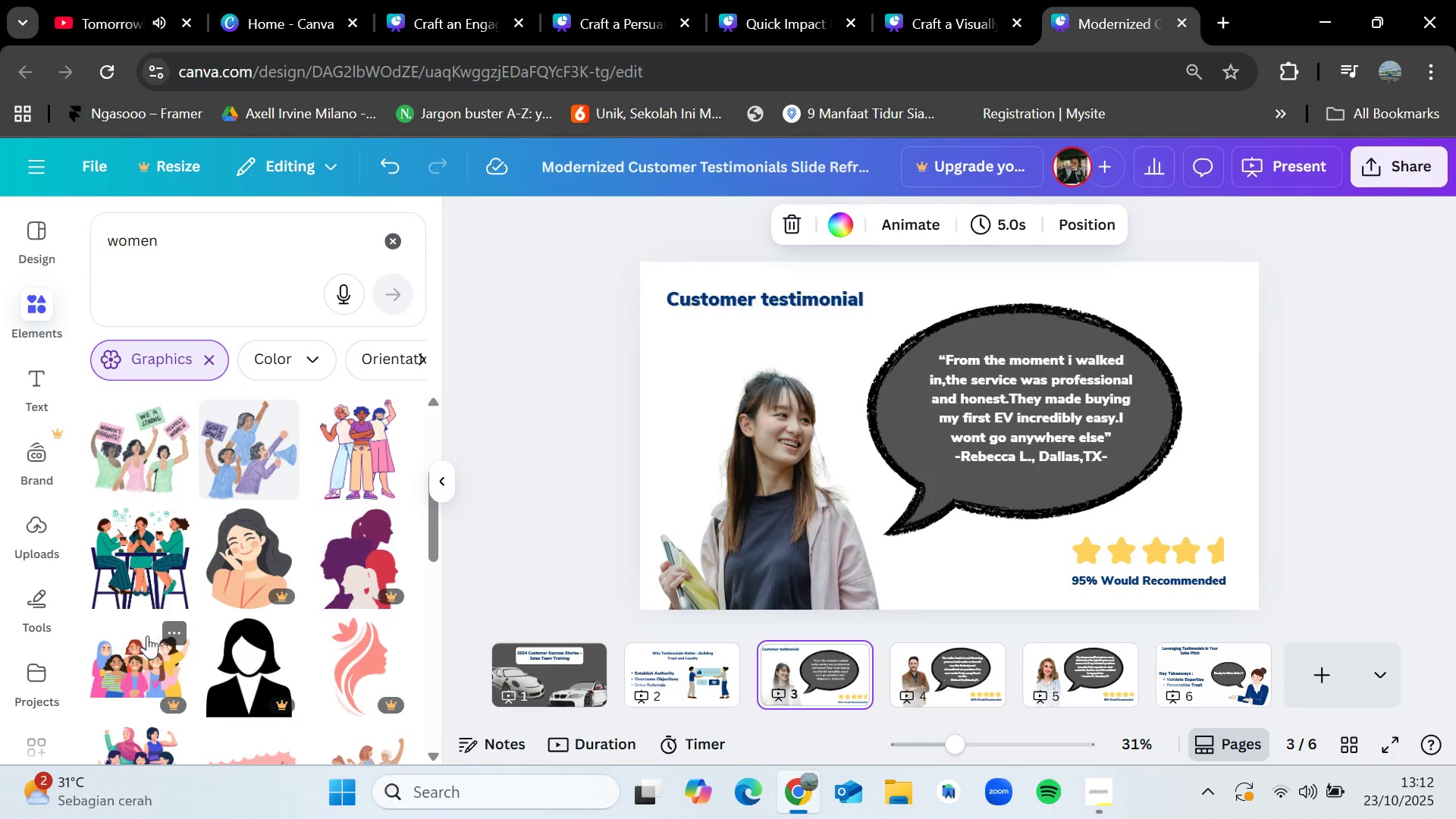 
scroll: coordinate [168, 642], scroll_direction: up, amount: 1.0
 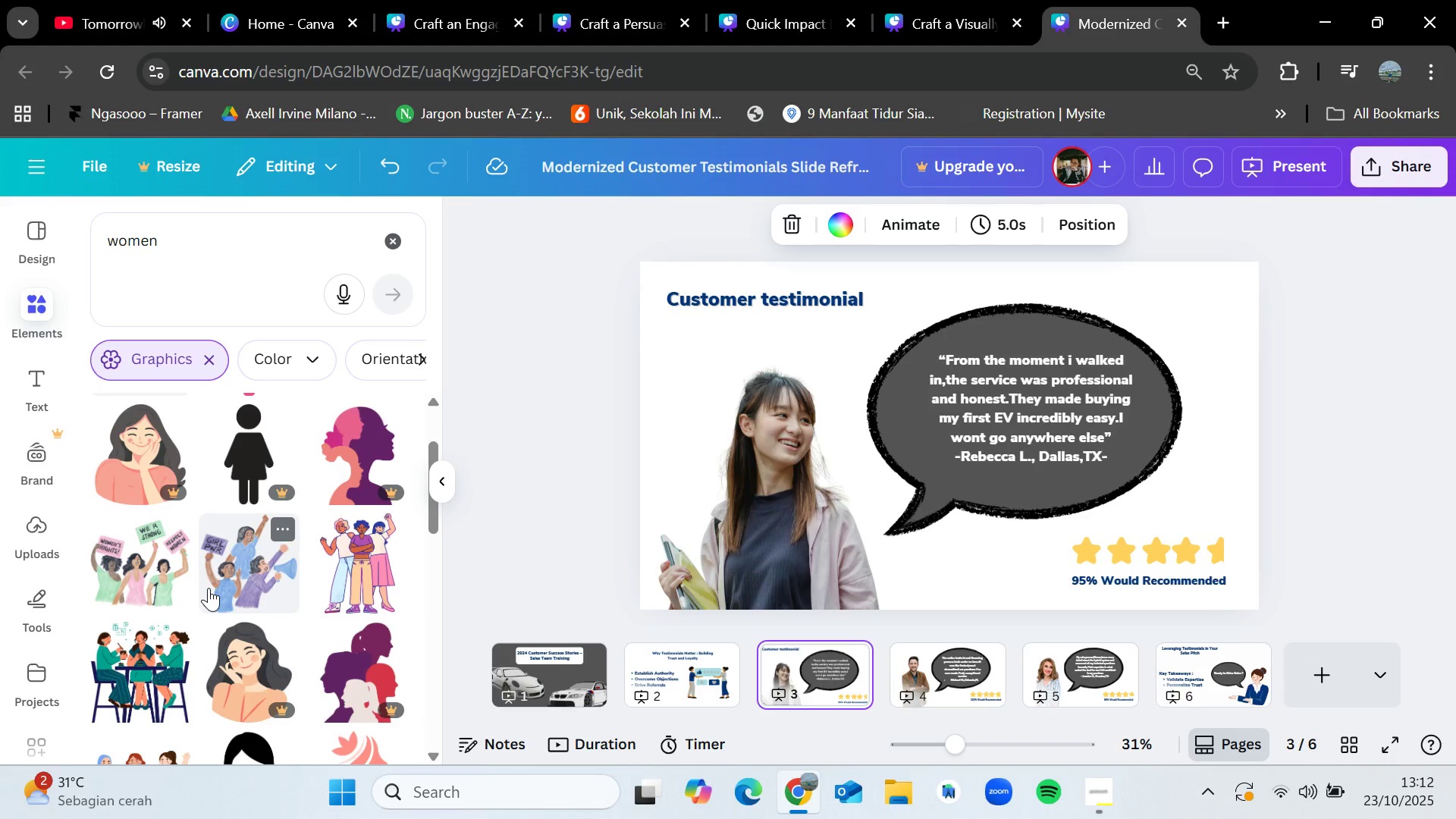 
scroll: coordinate [234, 548], scroll_direction: down, amount: 8.0
 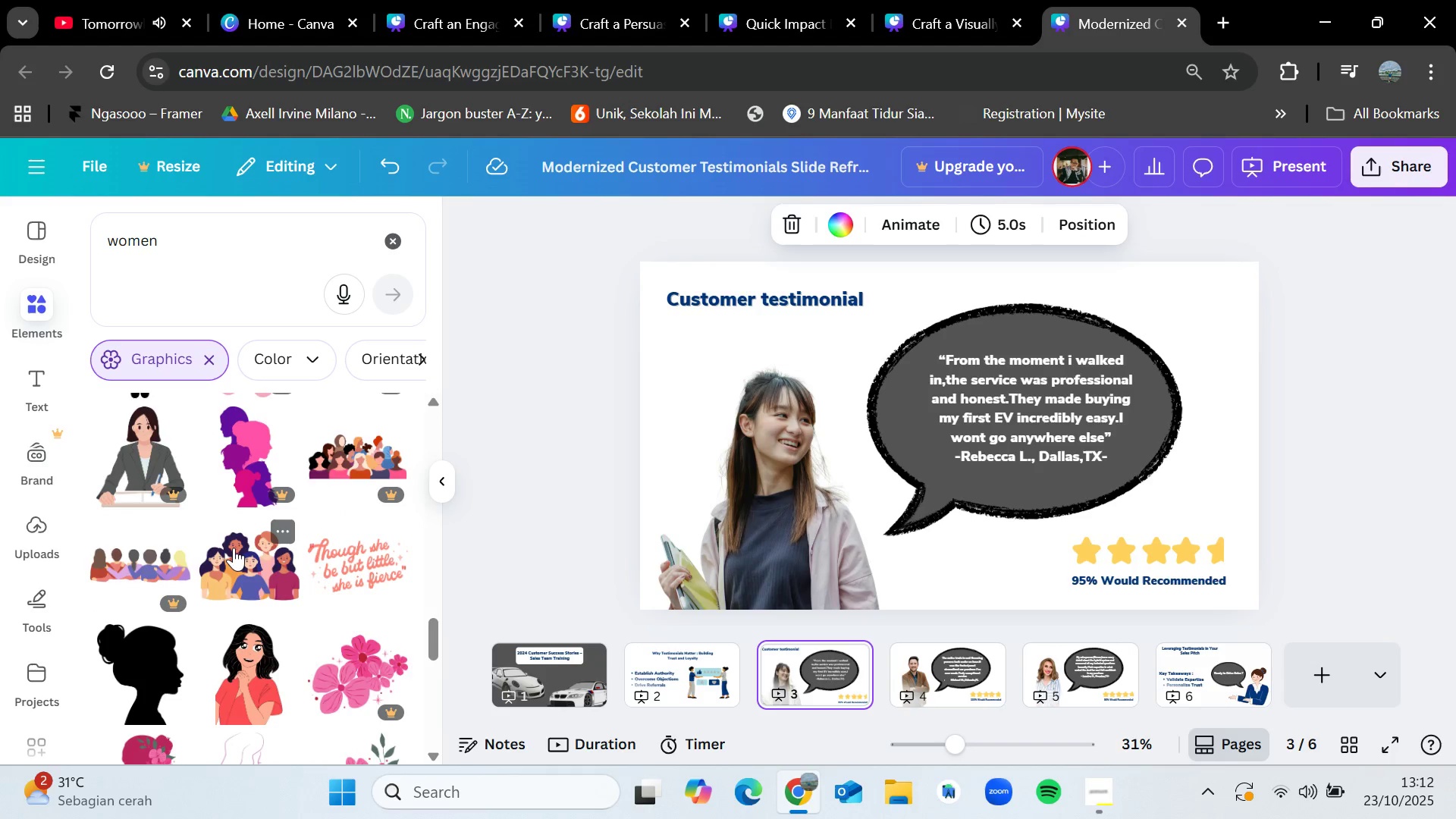 
scroll: coordinate [234, 548], scroll_direction: down, amount: 1.0
 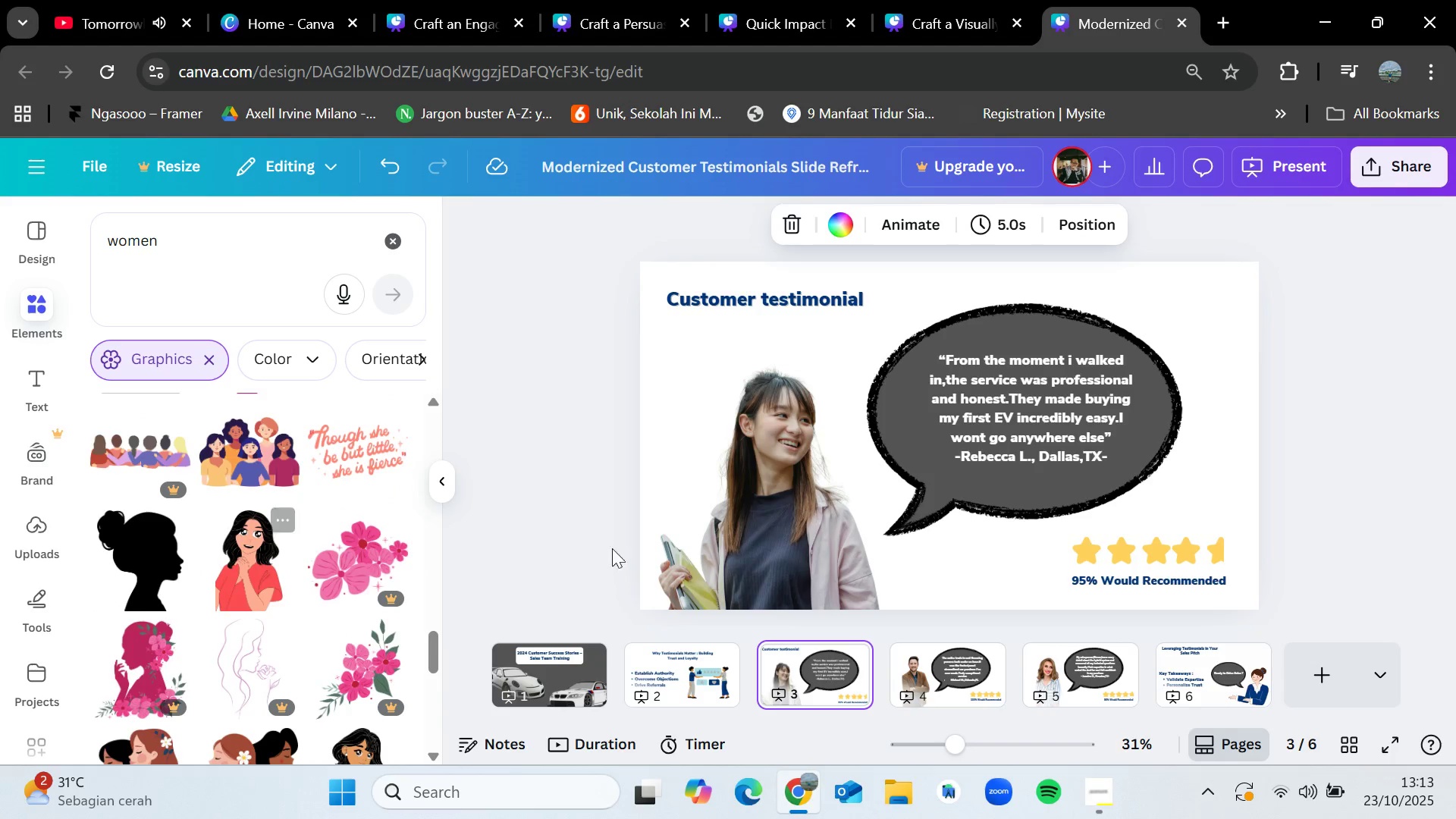 
left_click([747, 546])
 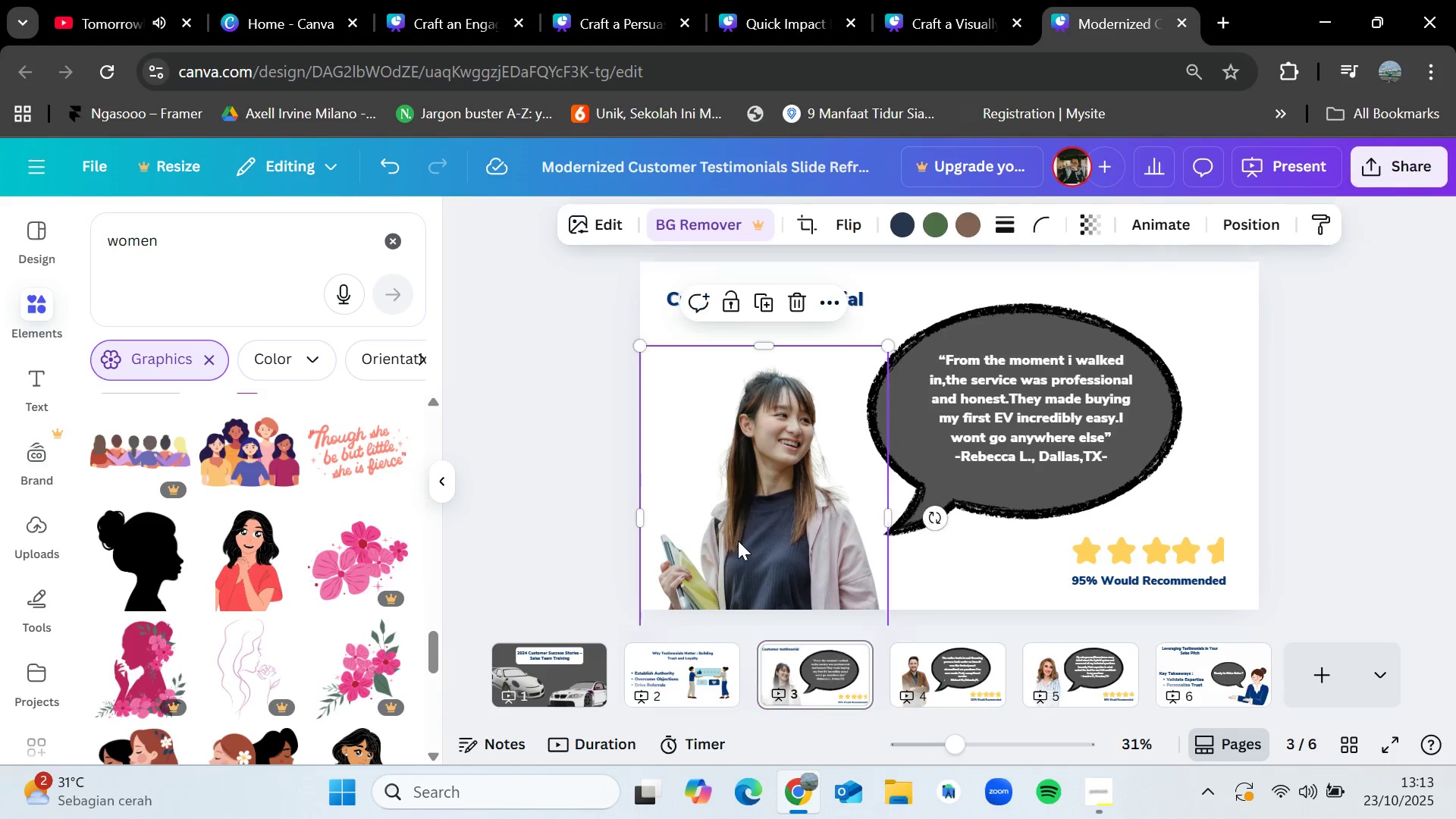 
key(Delete)
 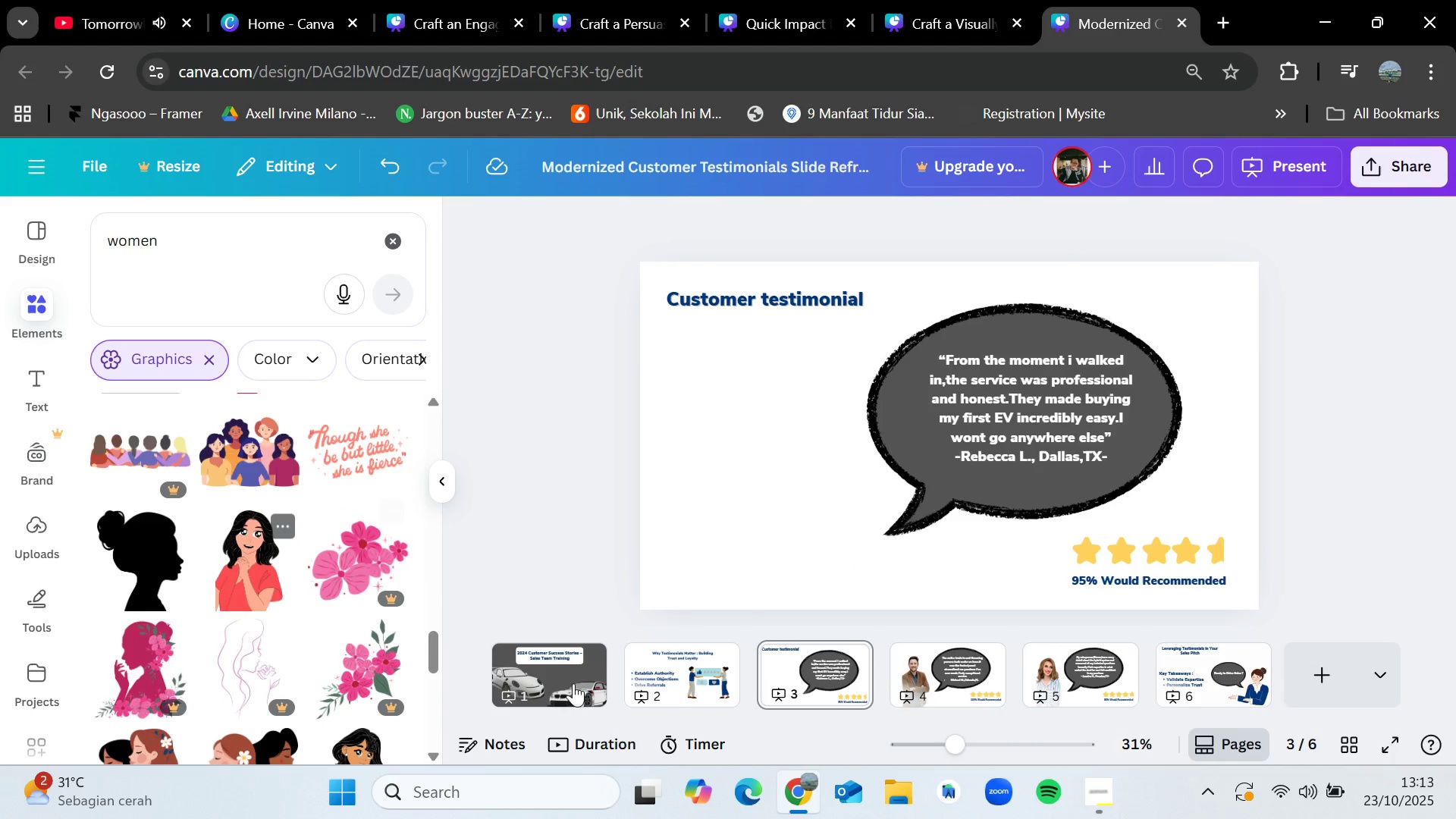 
left_click([1100, 791])